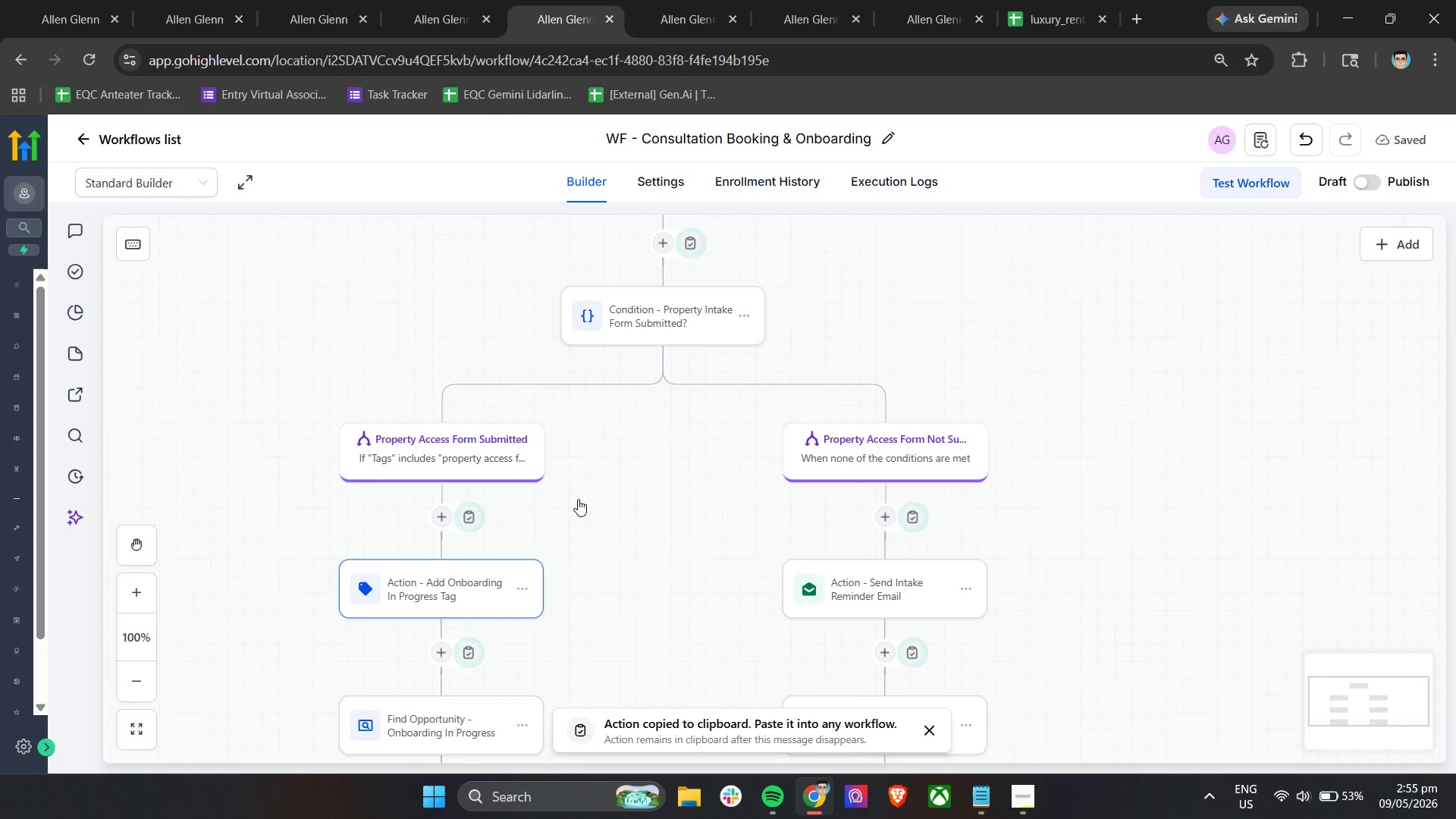 
scroll: coordinate [777, 552], scroll_direction: down, amount: 14.0
 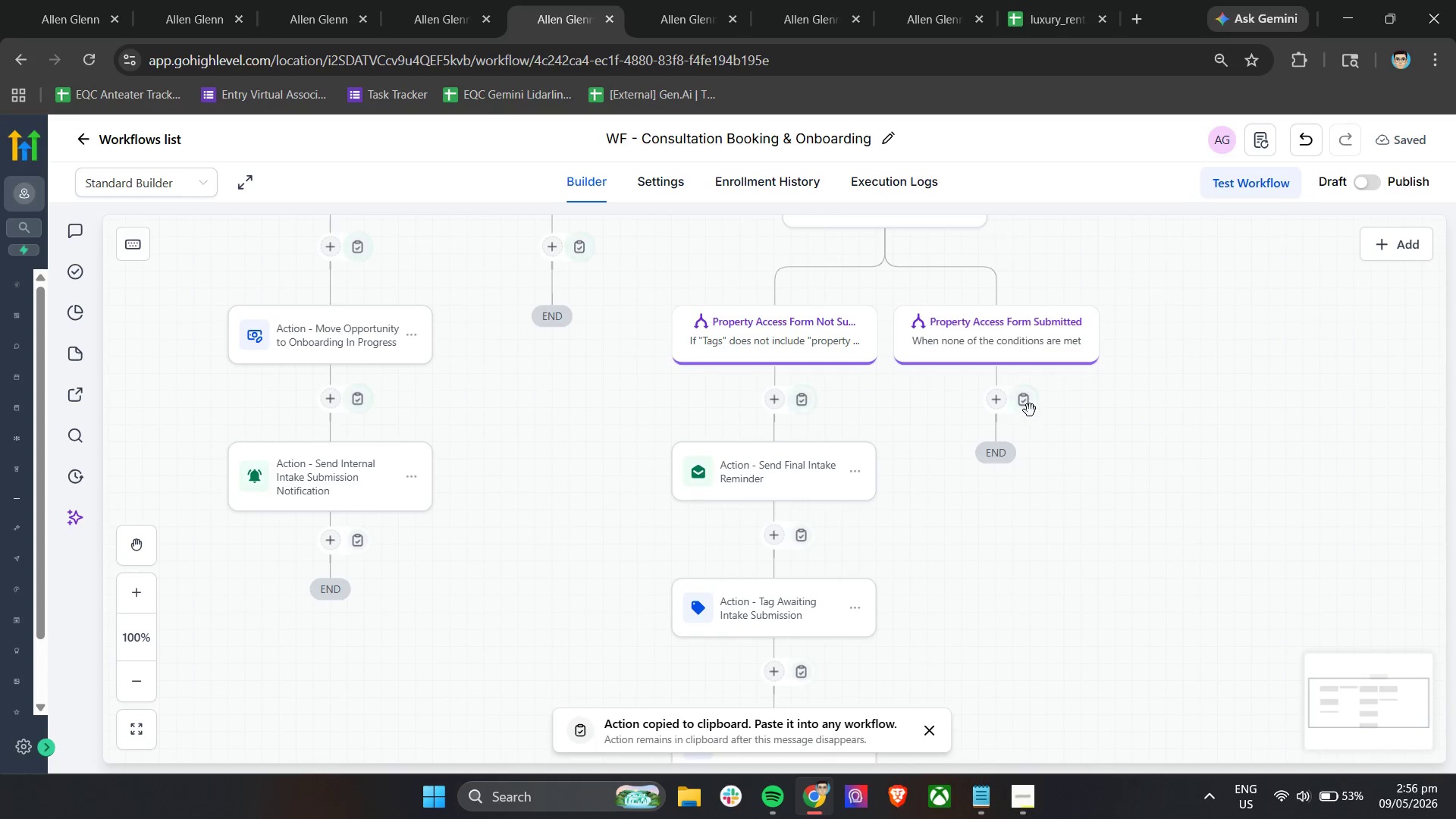 
left_click([1022, 405])
 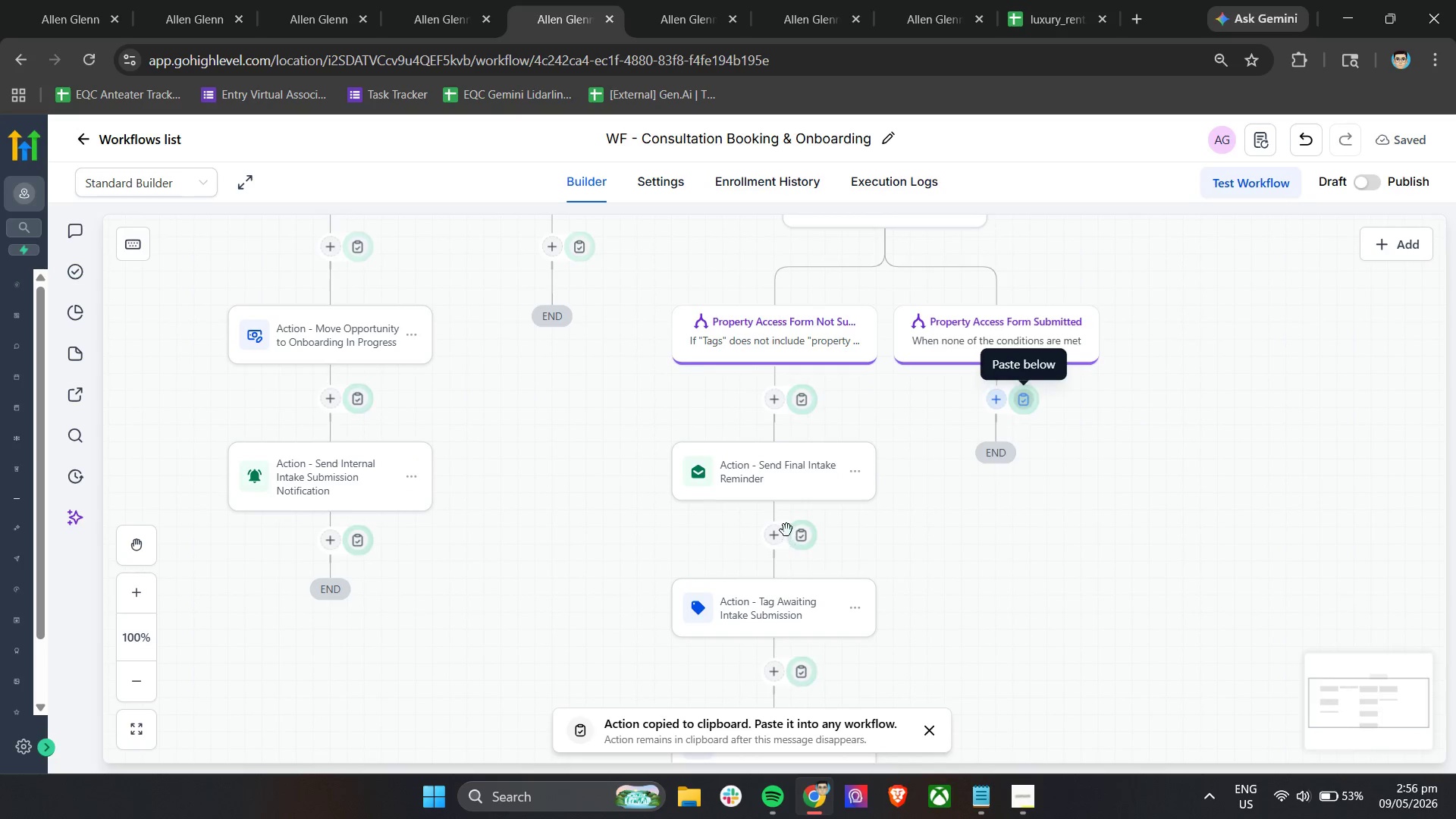 
scroll: coordinate [459, 493], scroll_direction: up, amount: 10.0
 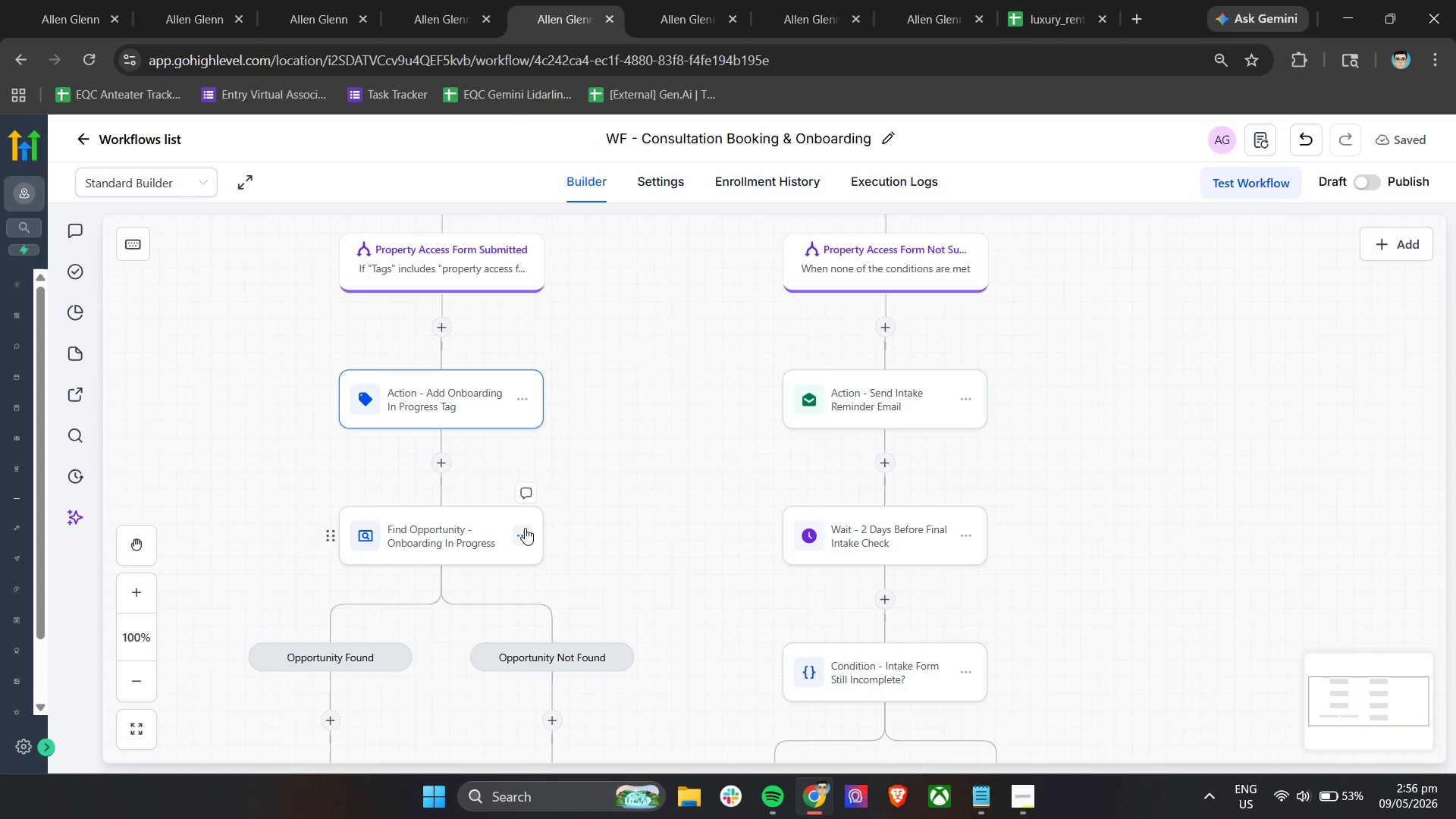 
left_click([526, 532])
 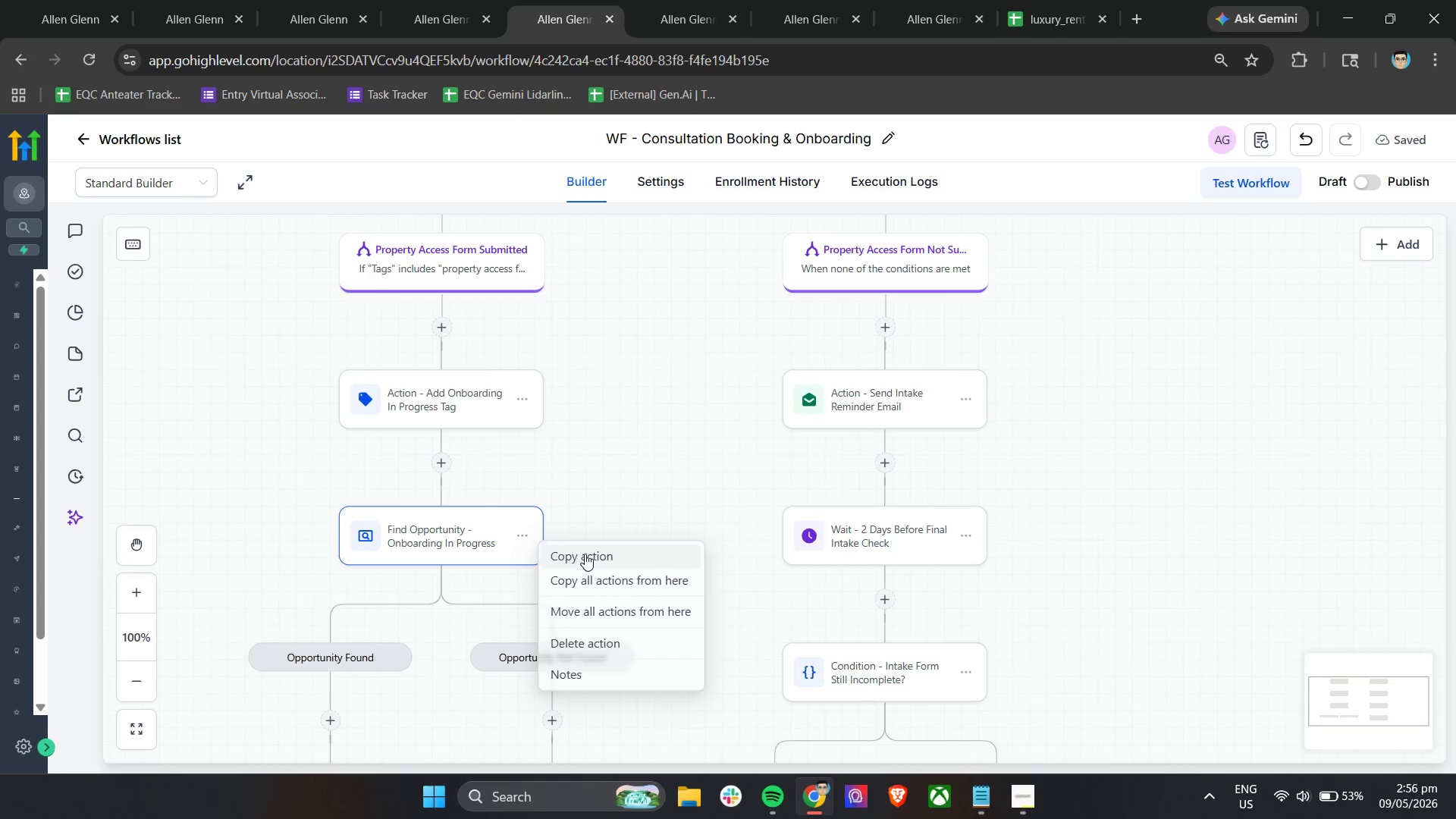 
scroll: coordinate [1011, 599], scroll_direction: down, amount: 14.0
 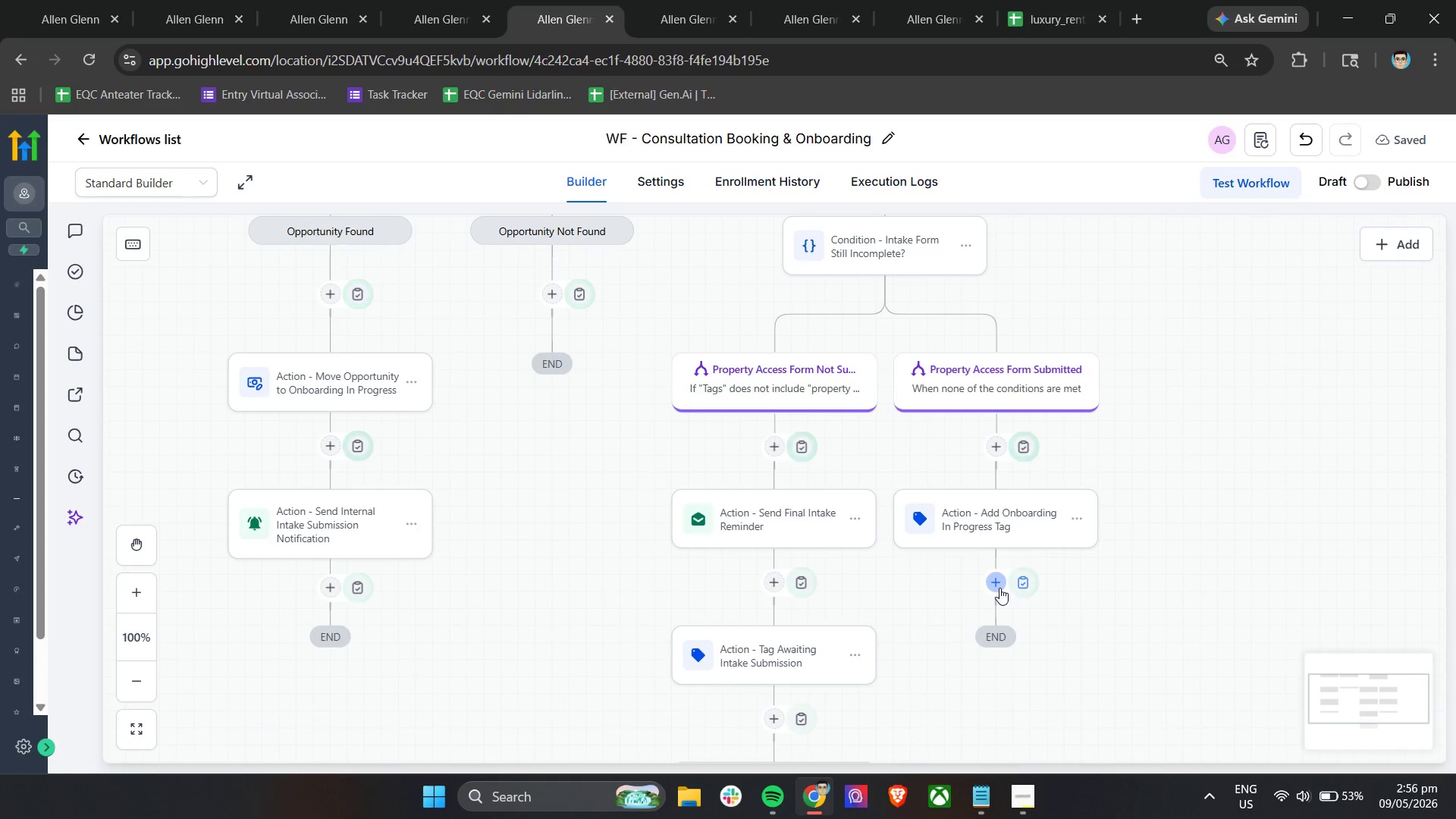 
left_click([999, 588])
 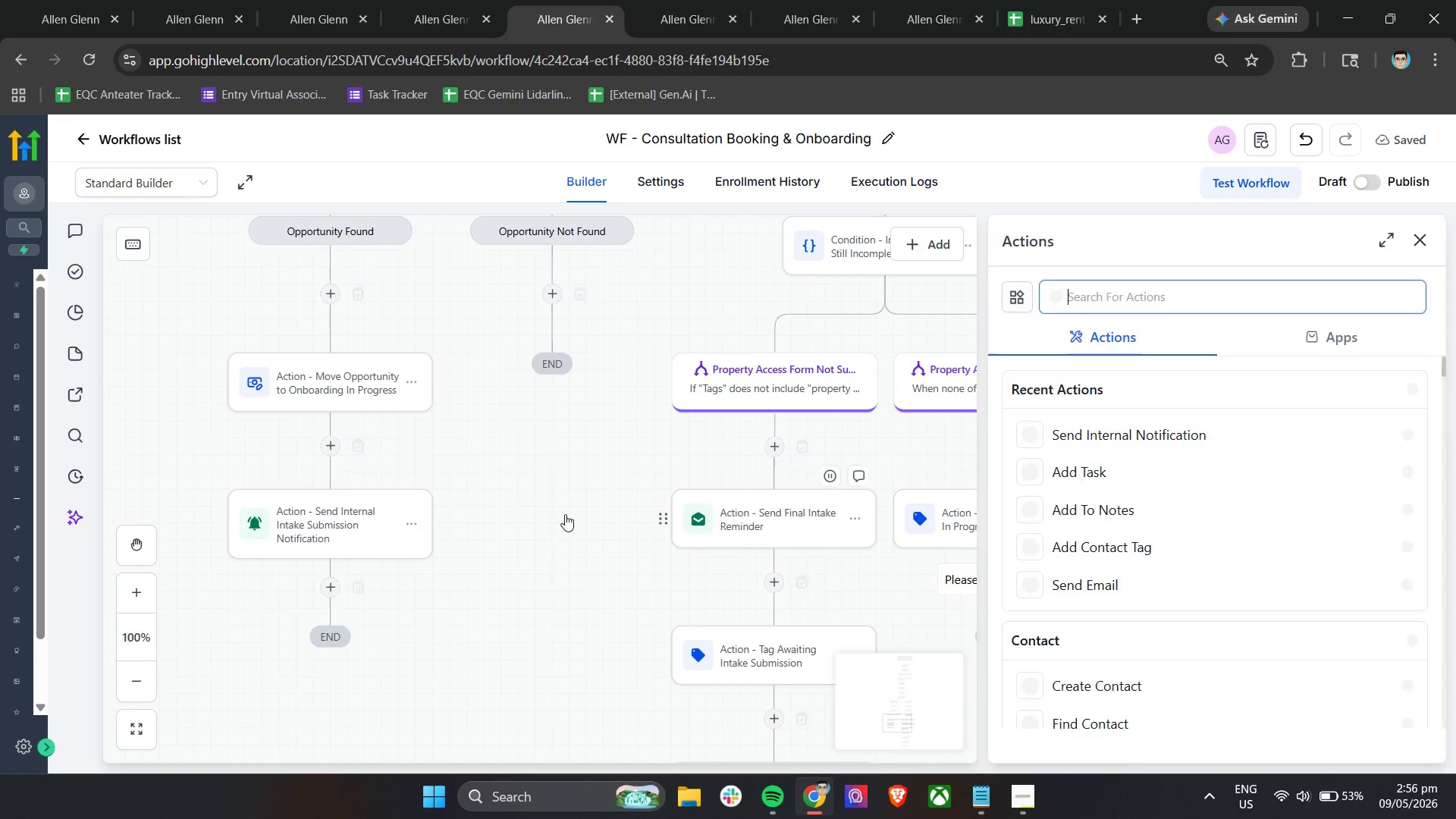 
scroll: coordinate [402, 473], scroll_direction: up, amount: 7.0
 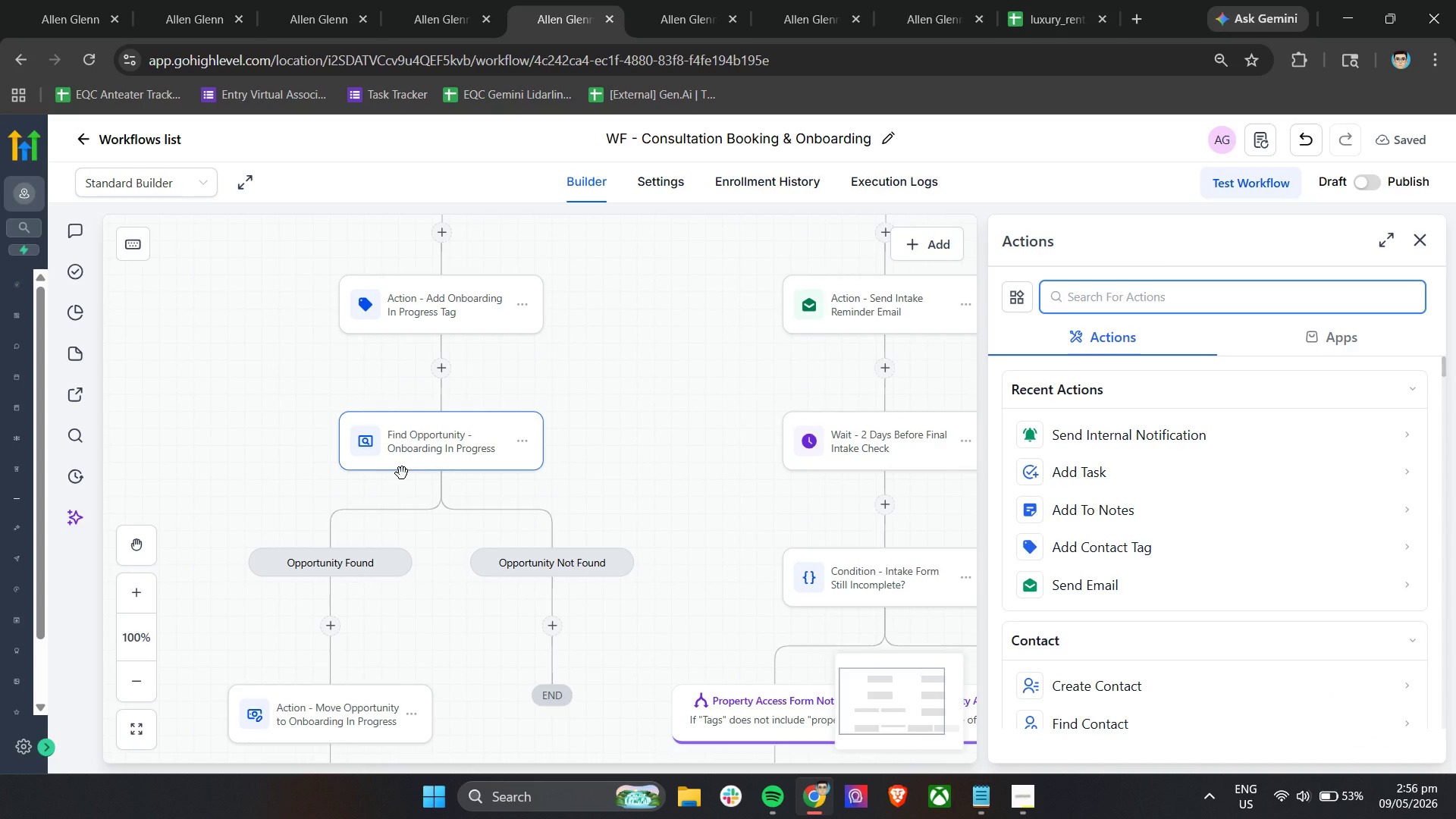 
scroll: coordinate [402, 473], scroll_direction: down, amount: 3.0
 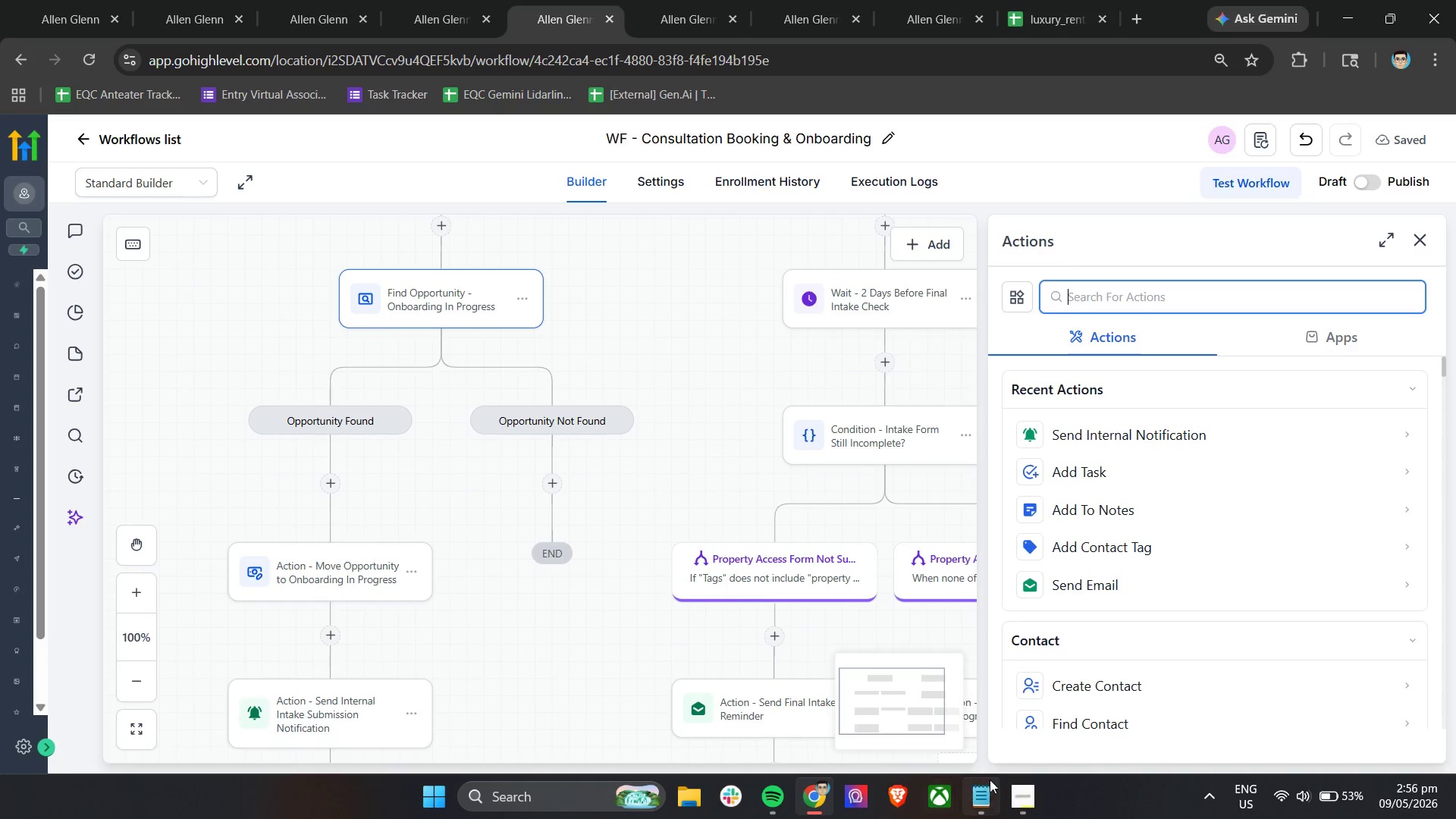 
left_click([1010, 787])